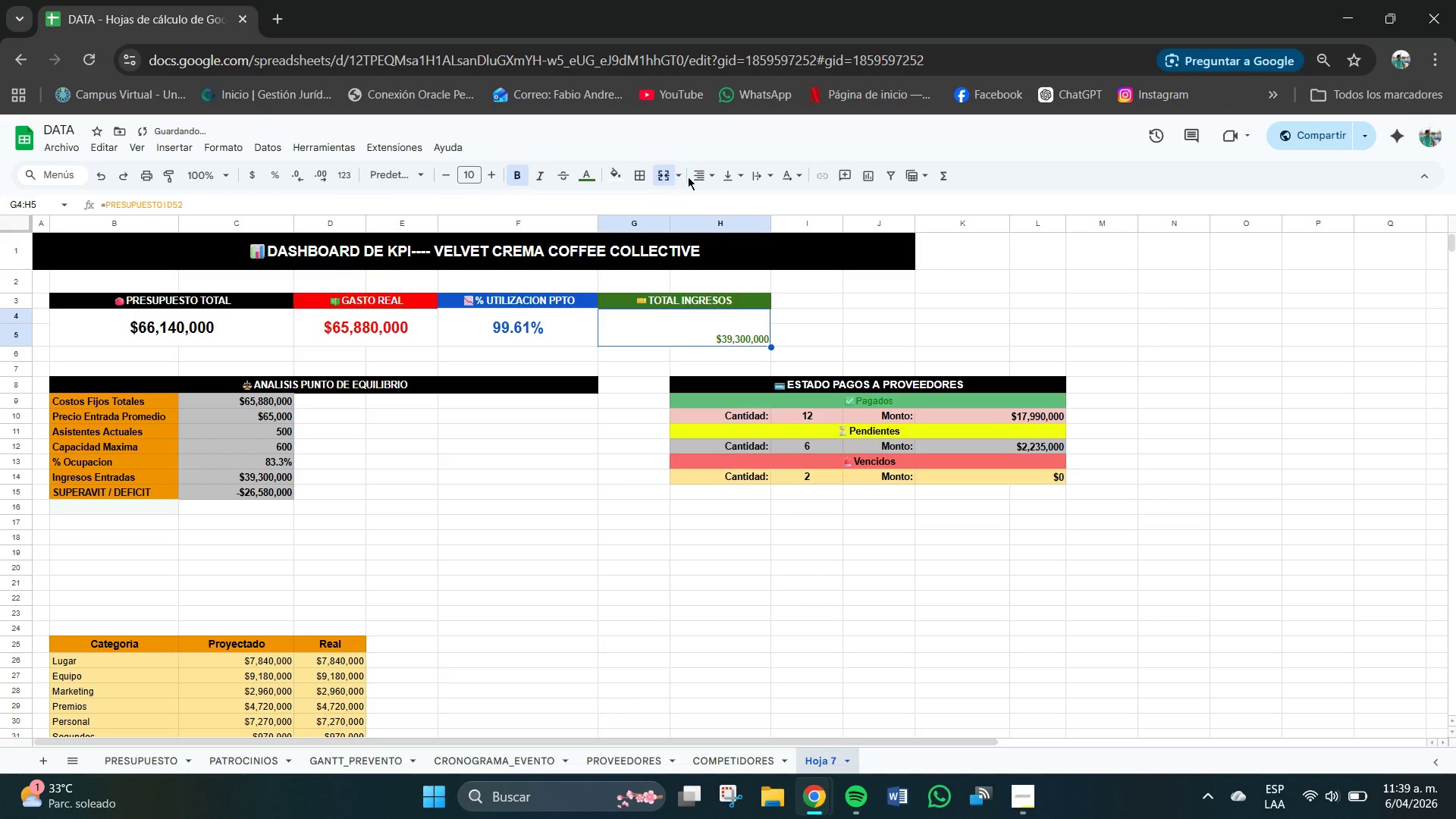 
left_click([703, 177])
 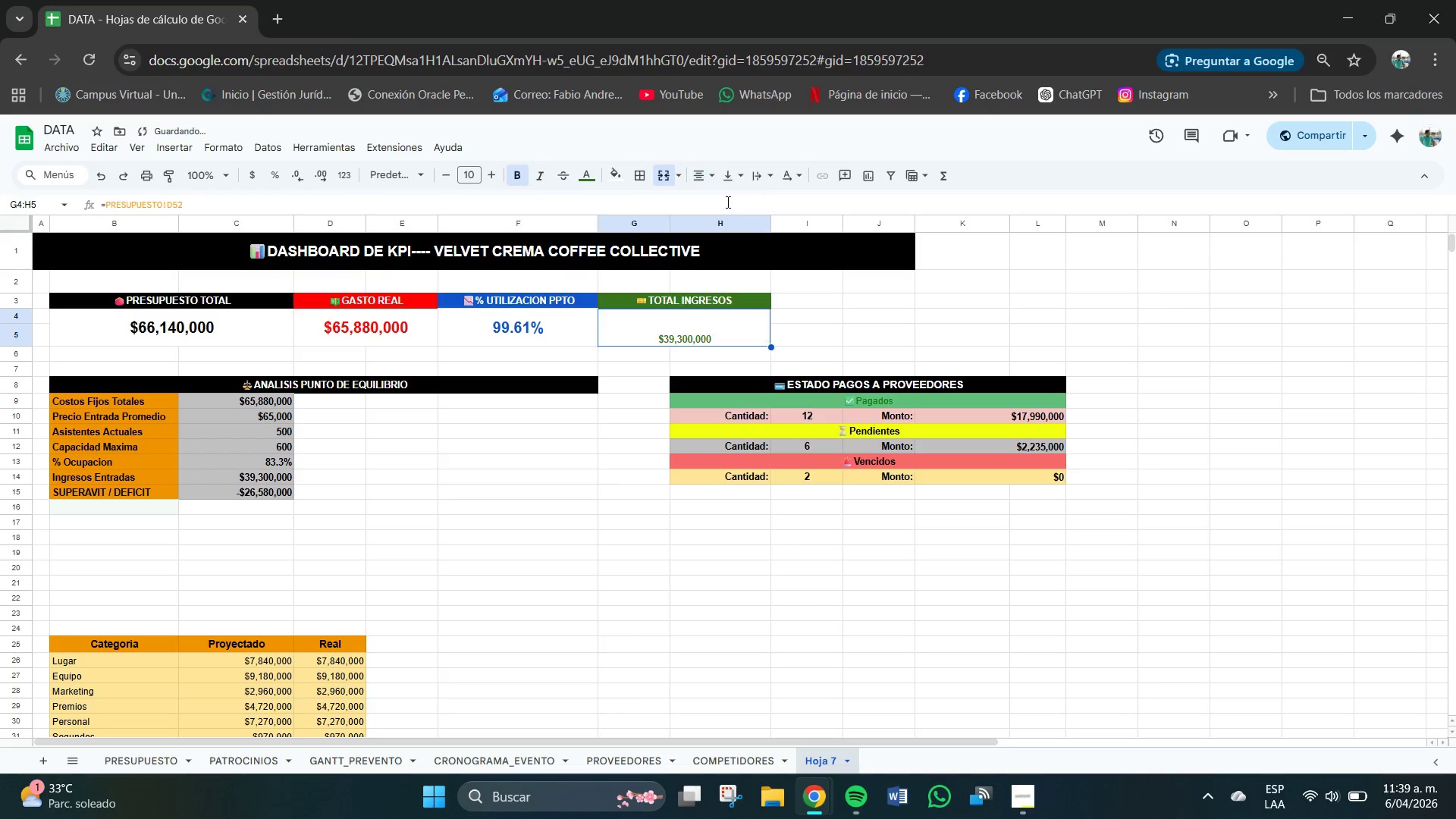 
left_click([728, 202])
 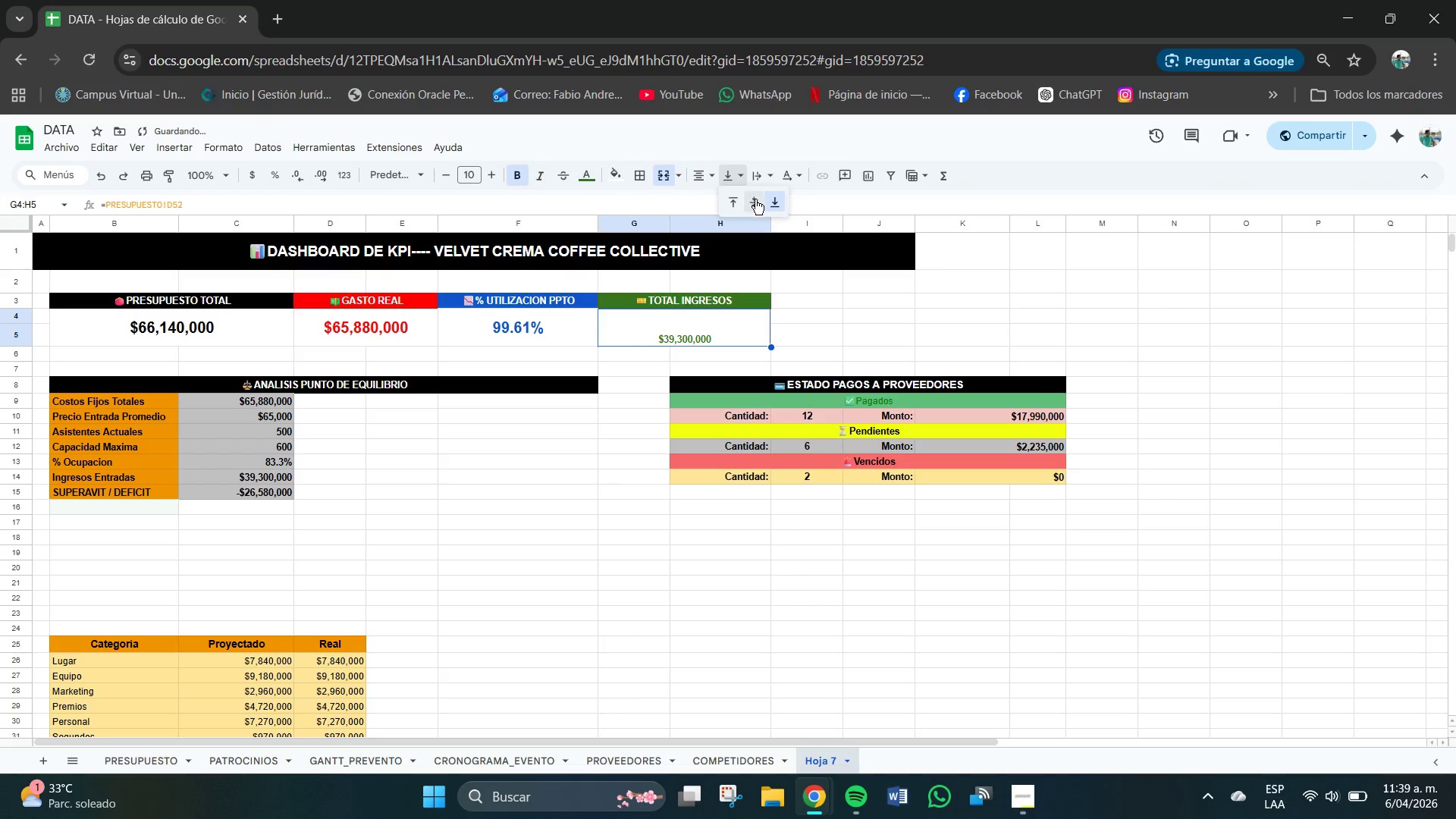 
double_click([755, 199])
 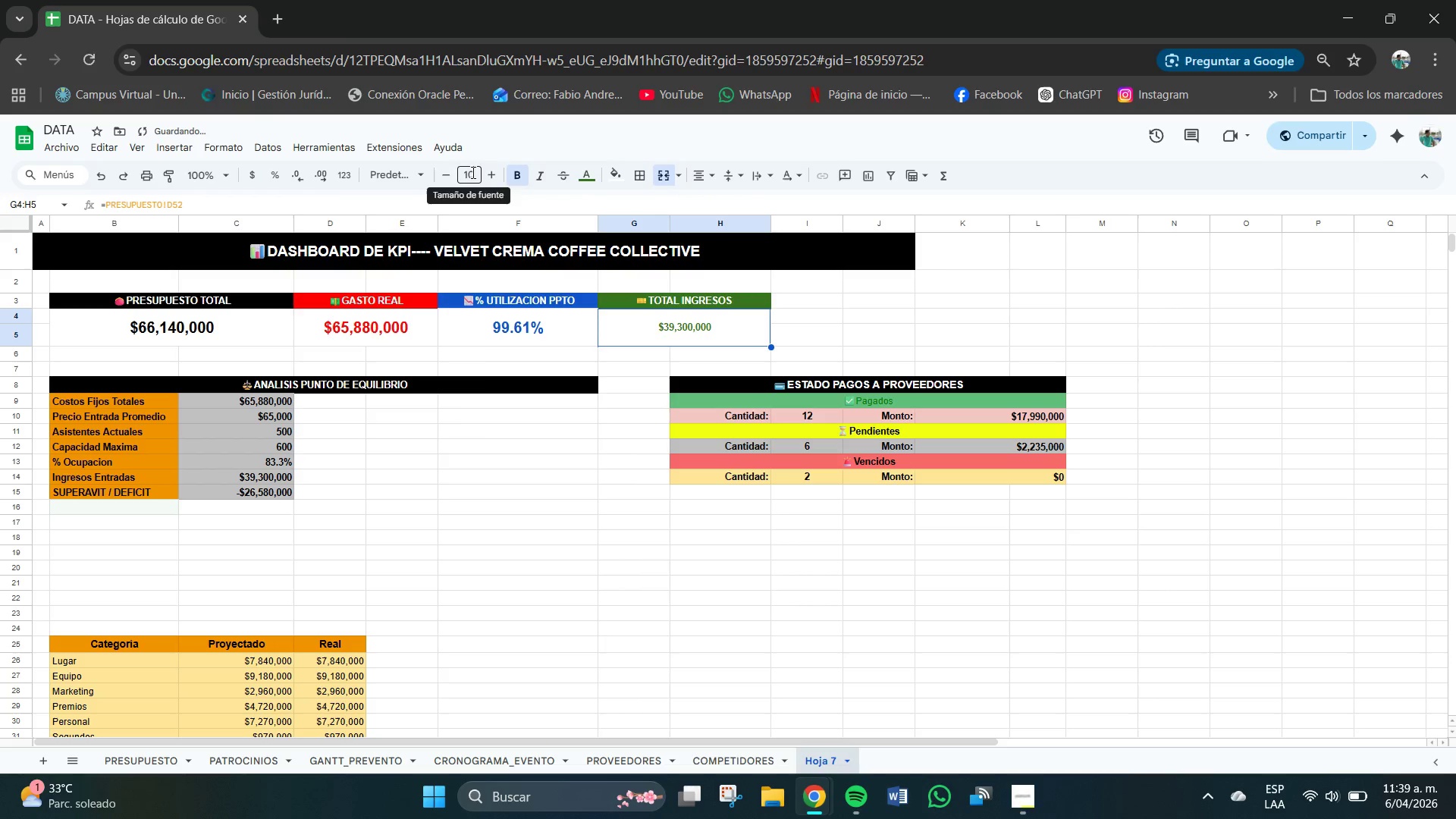 
left_click([473, 174])
 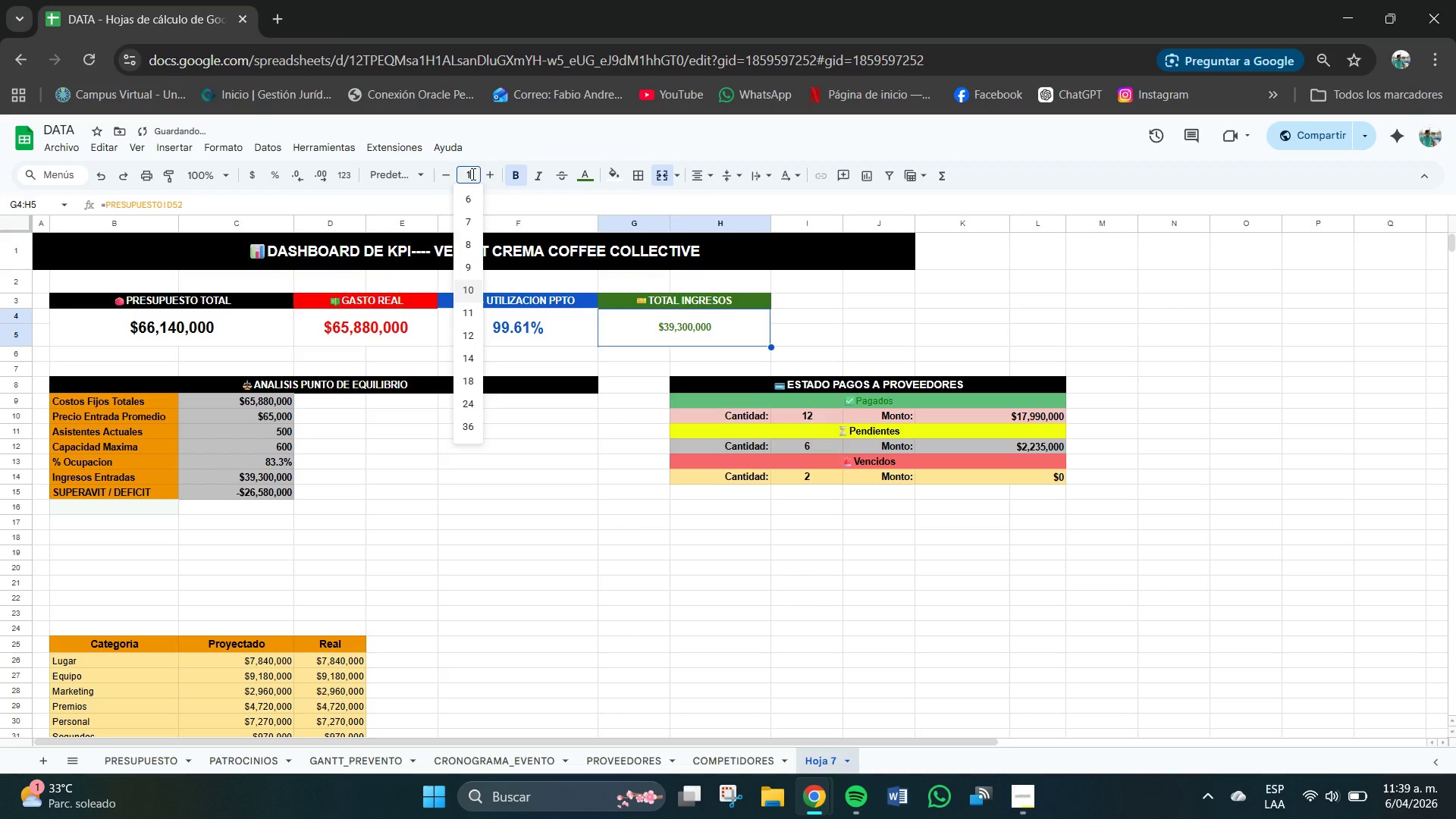 
key(Numpad1)
 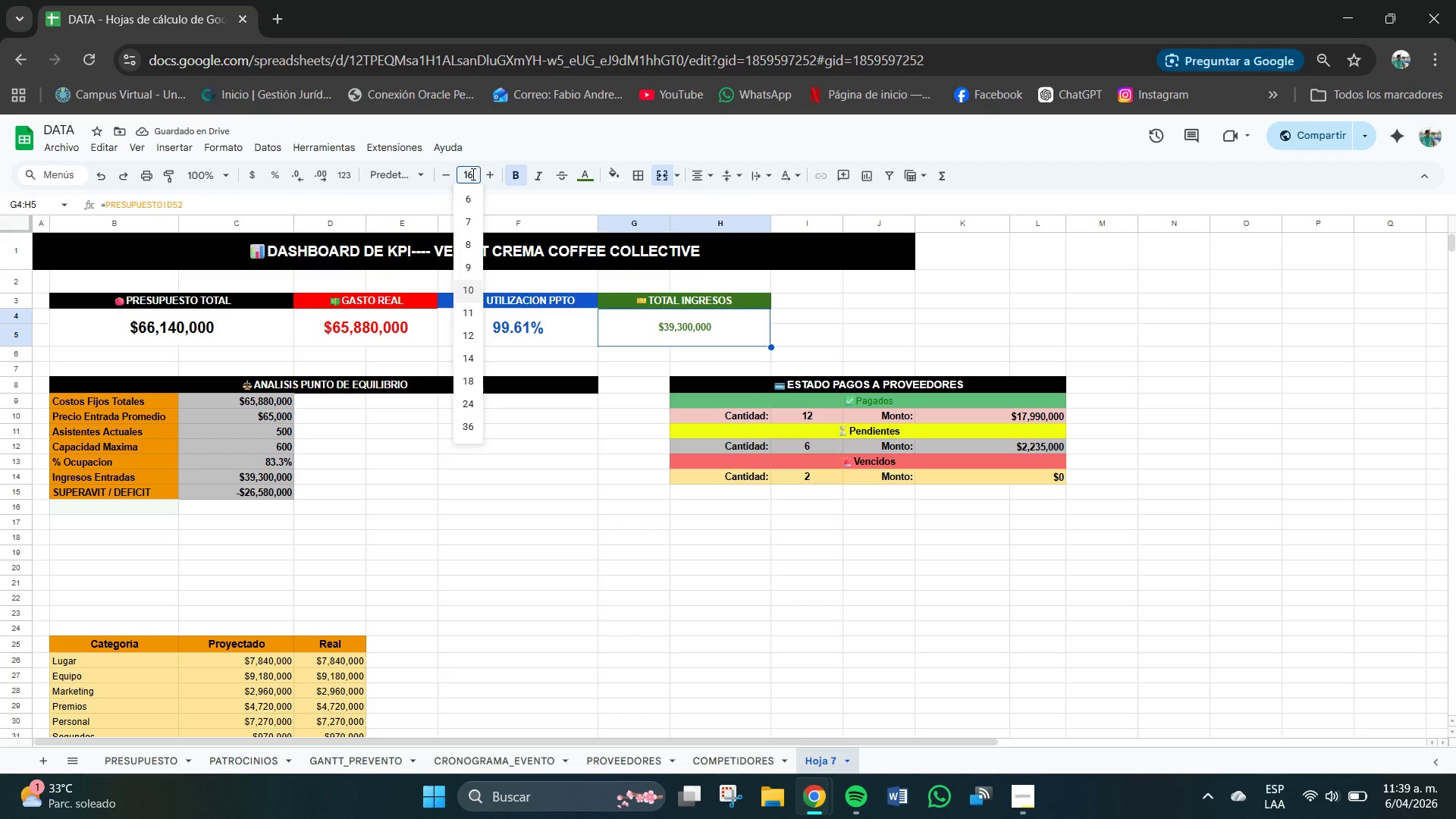 
key(Numpad6)
 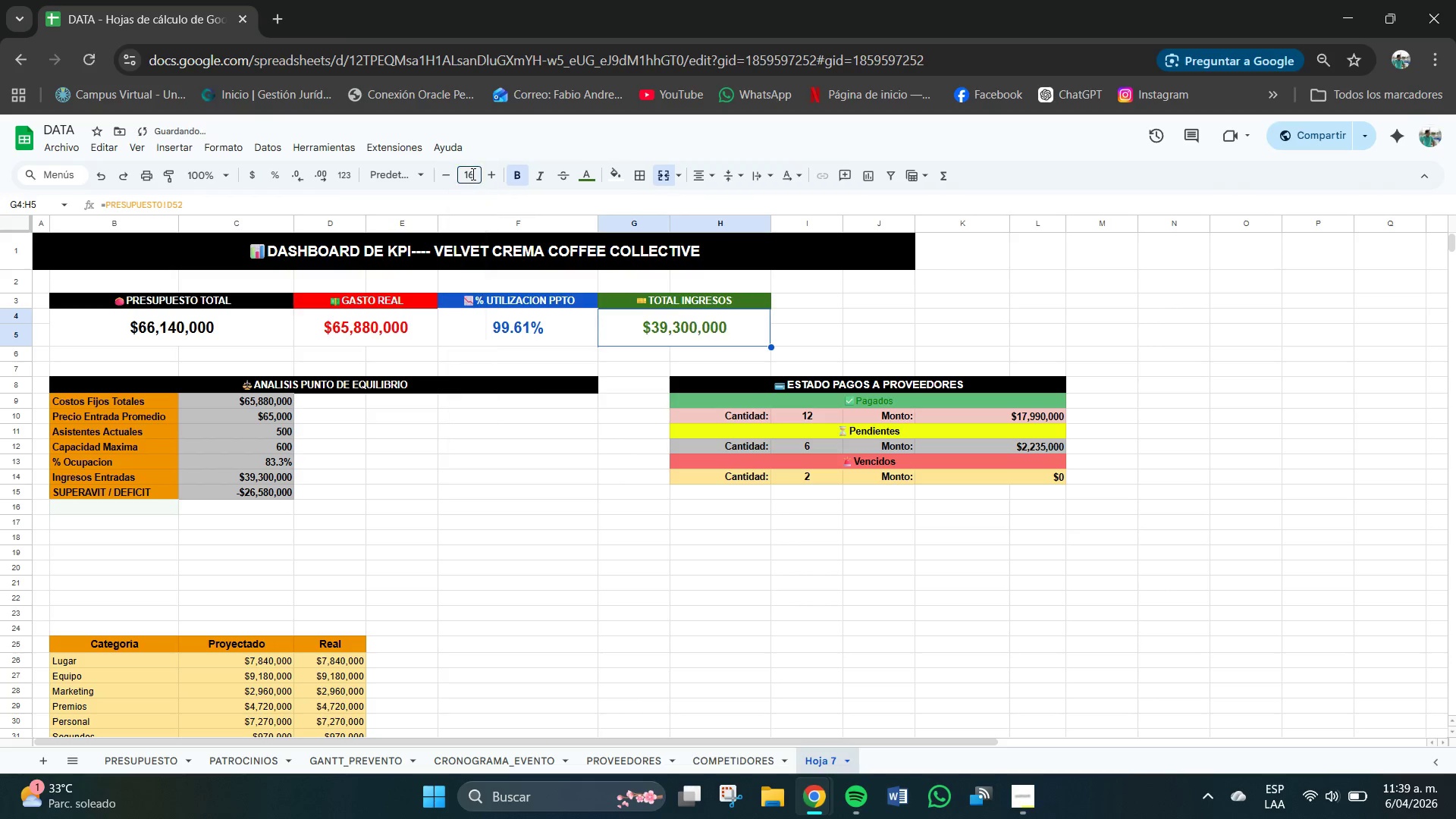 
key(NumpadEnter)
 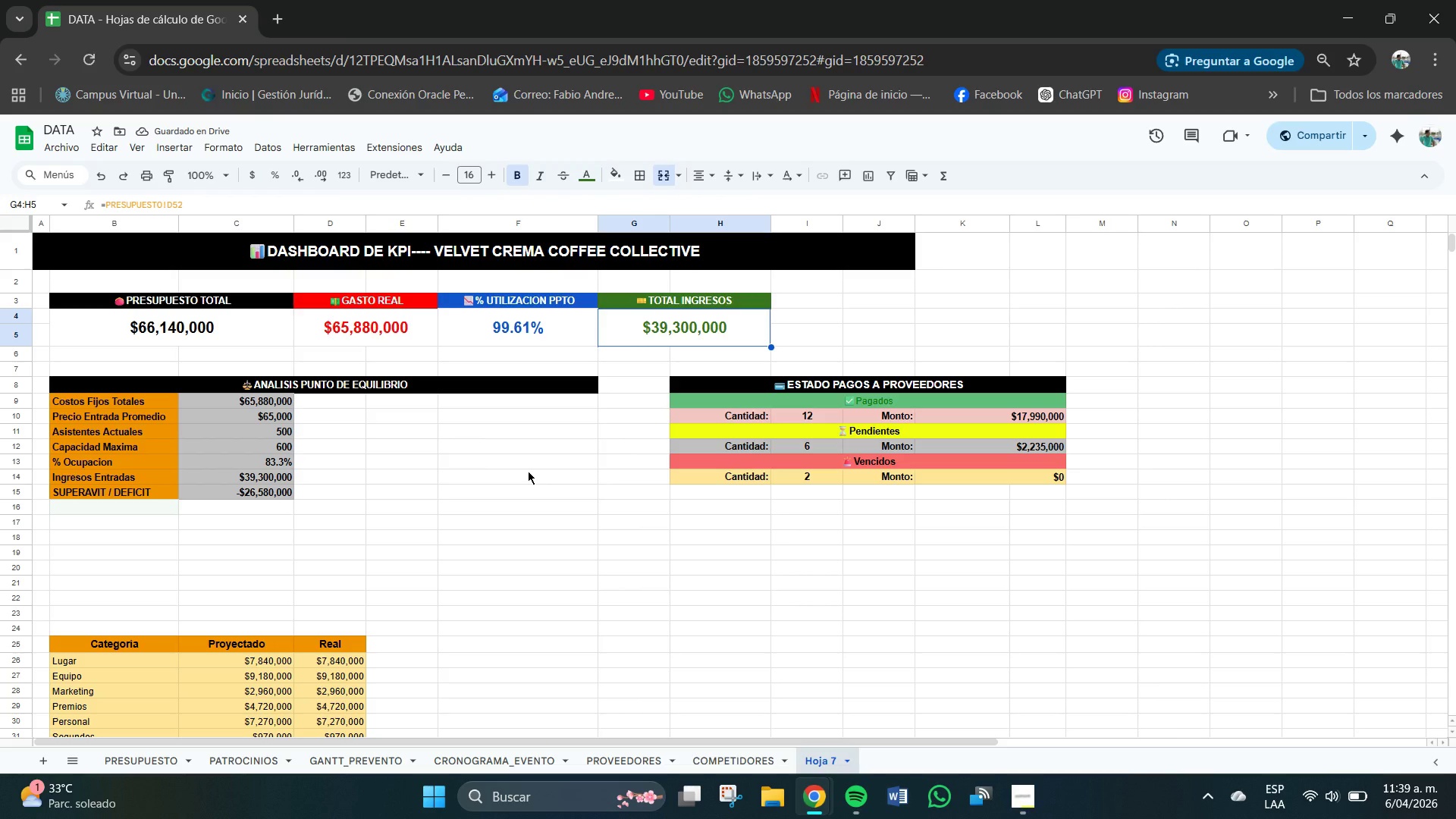 
left_click([718, 546])